 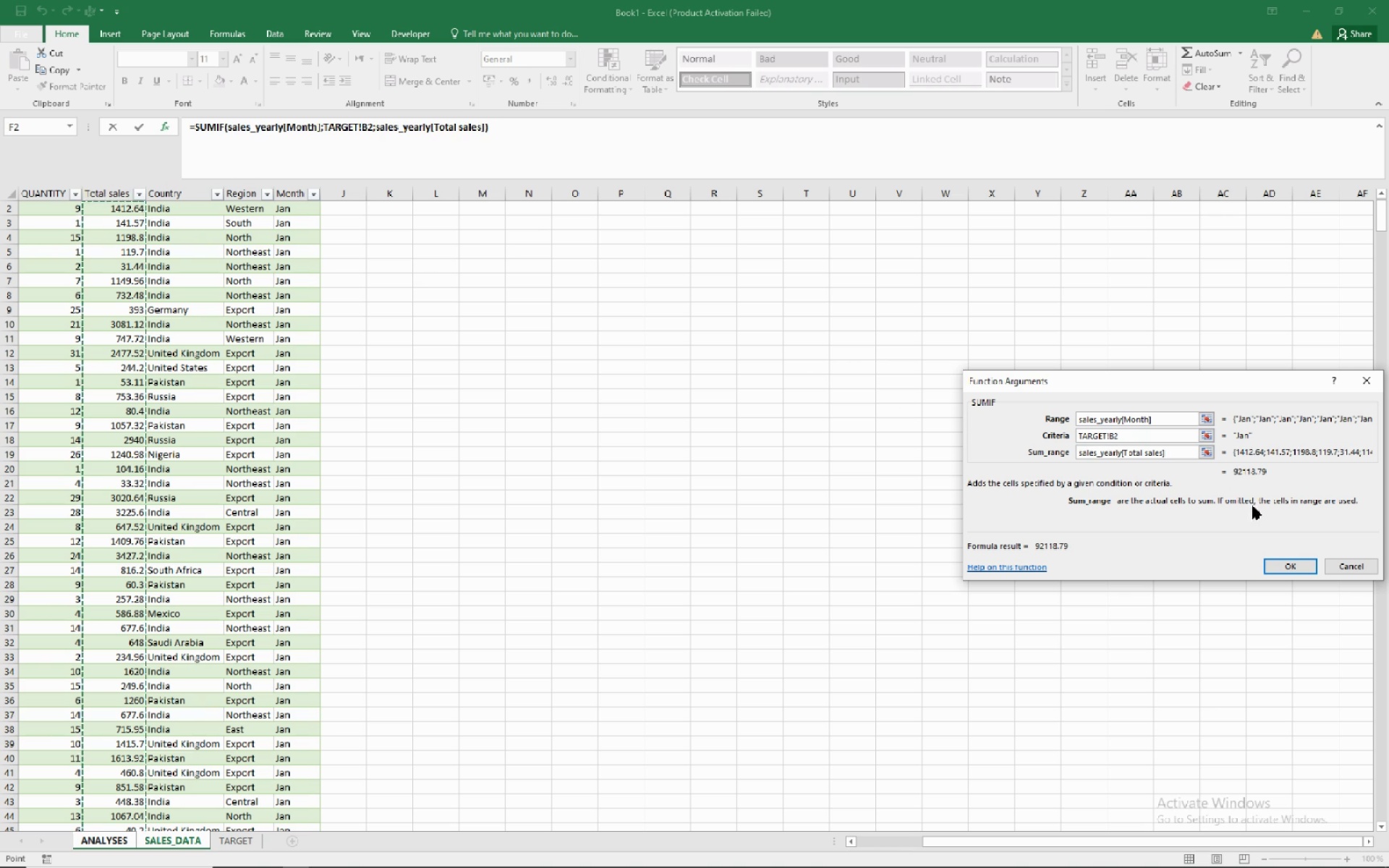 
left_click([1294, 569])
 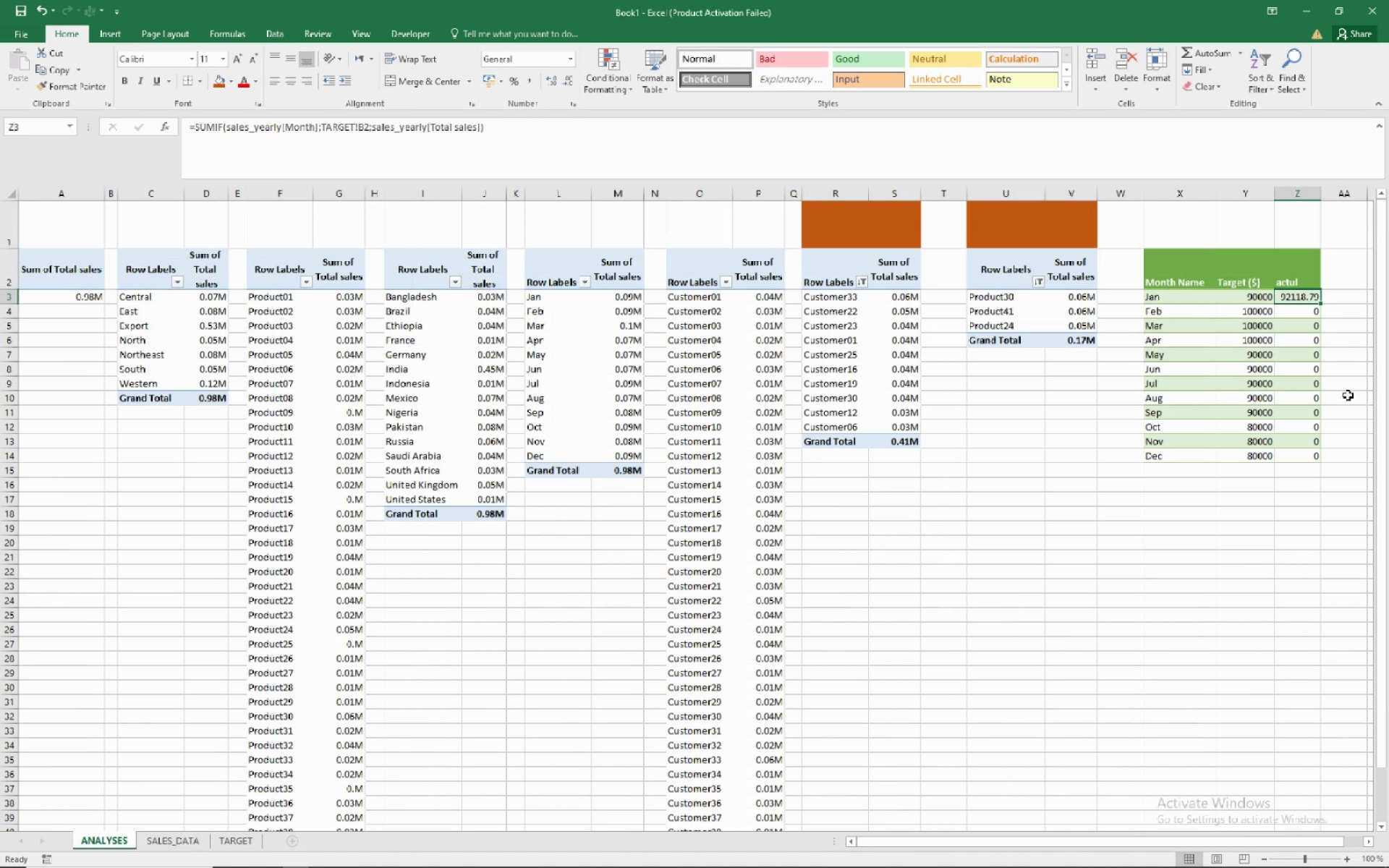 
key(NumpadEnter)
 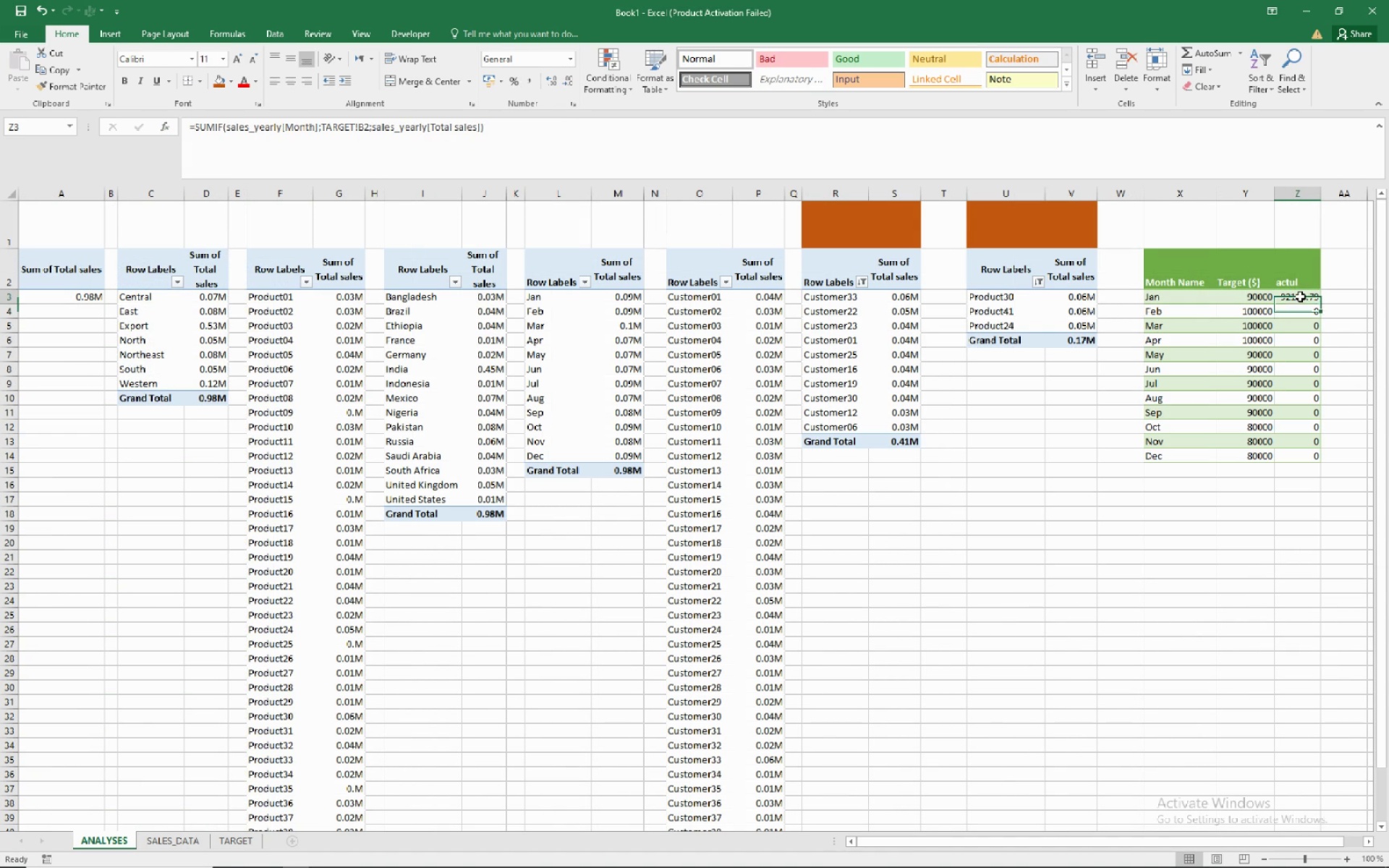 
left_click([1300, 297])
 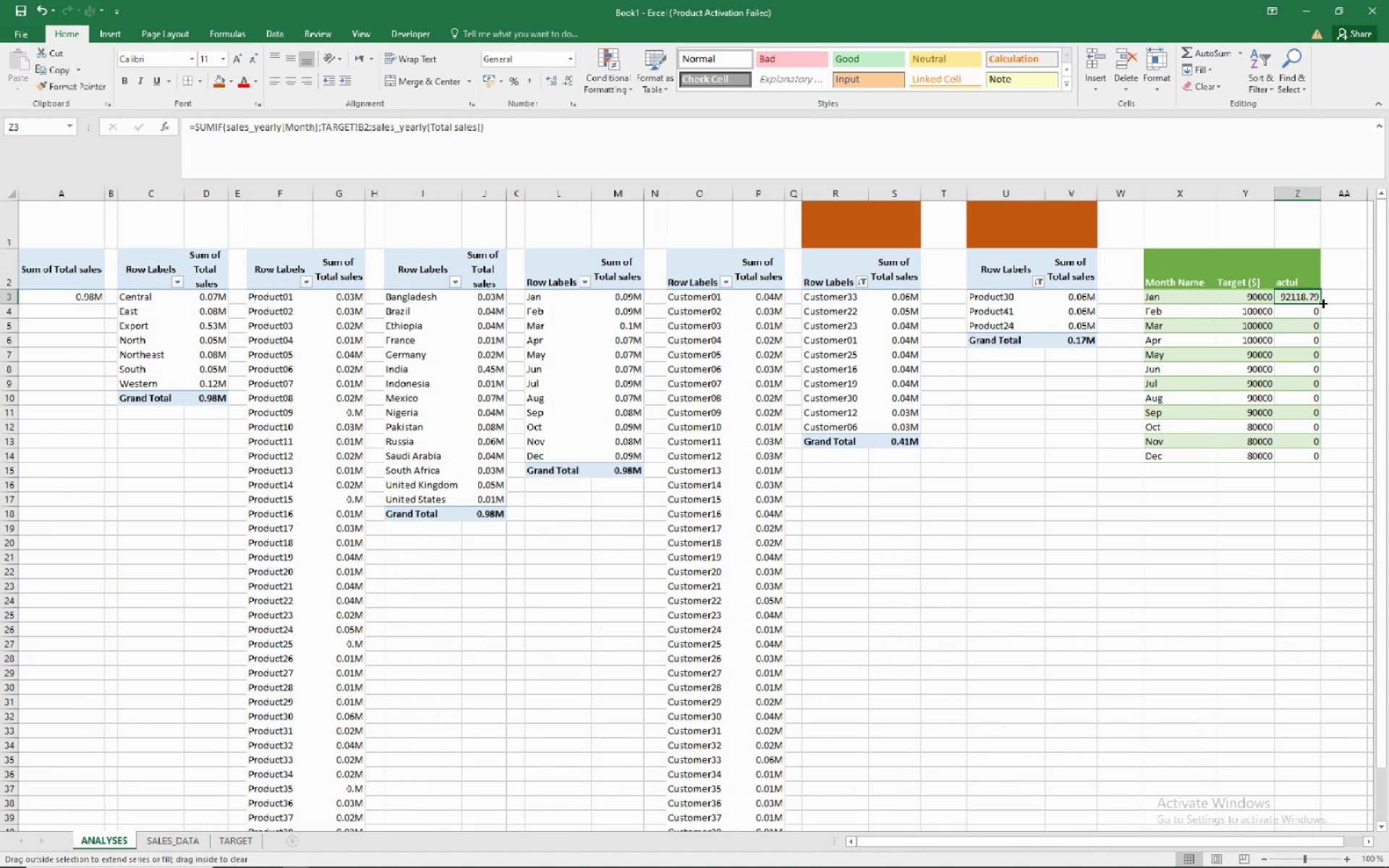 
double_click([1322, 302])
 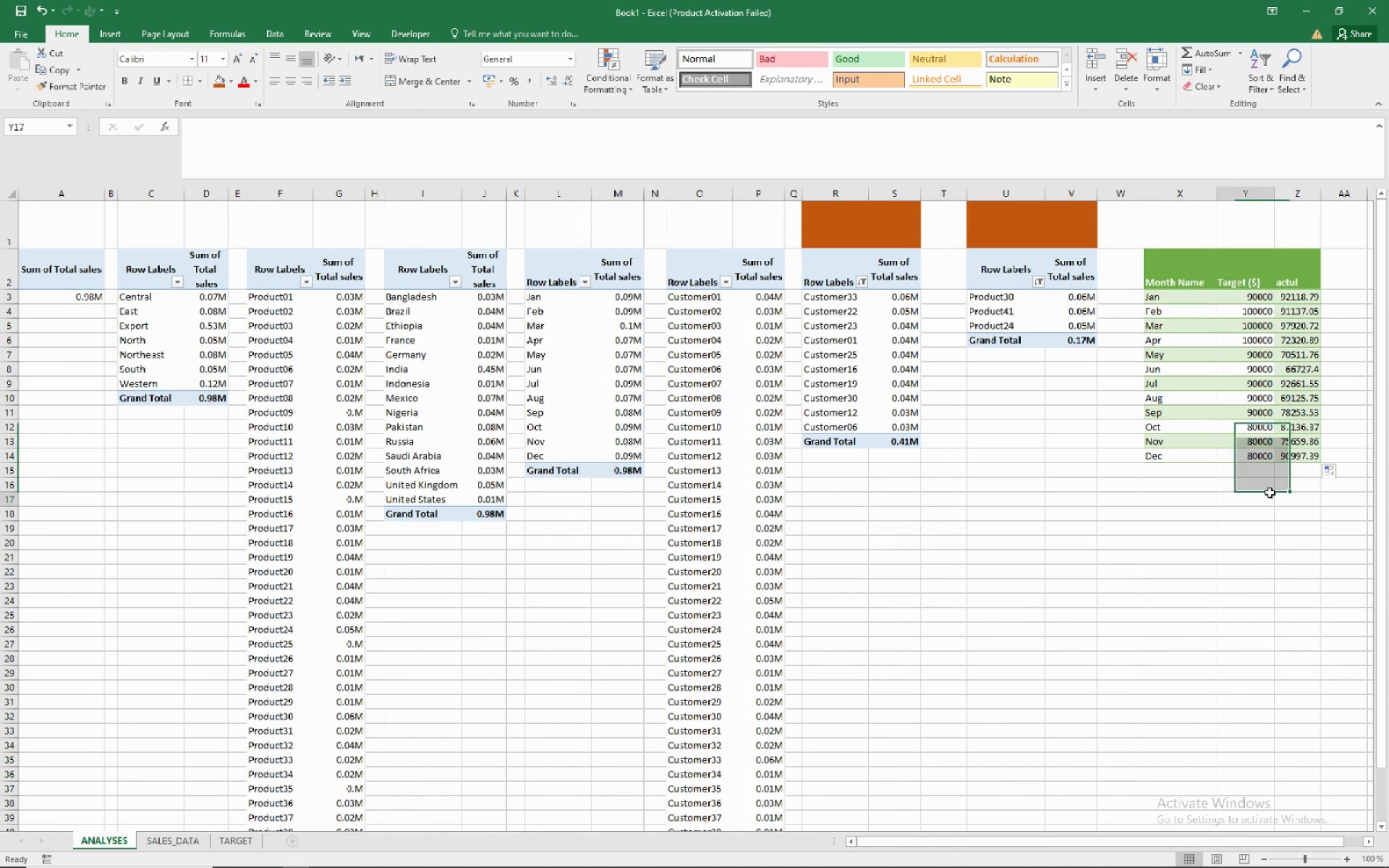 
left_click([1270, 493])
 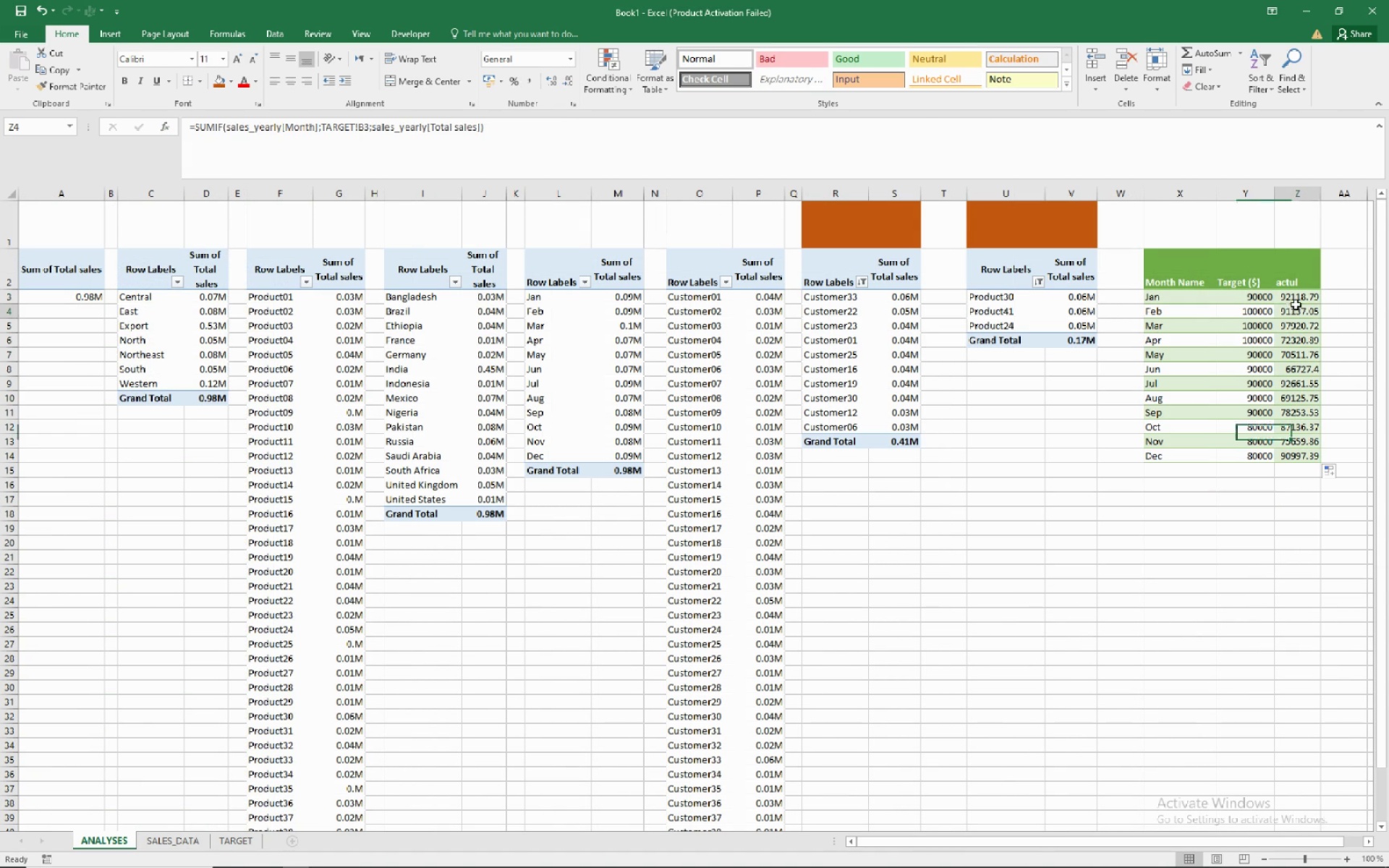 
left_click([1296, 305])
 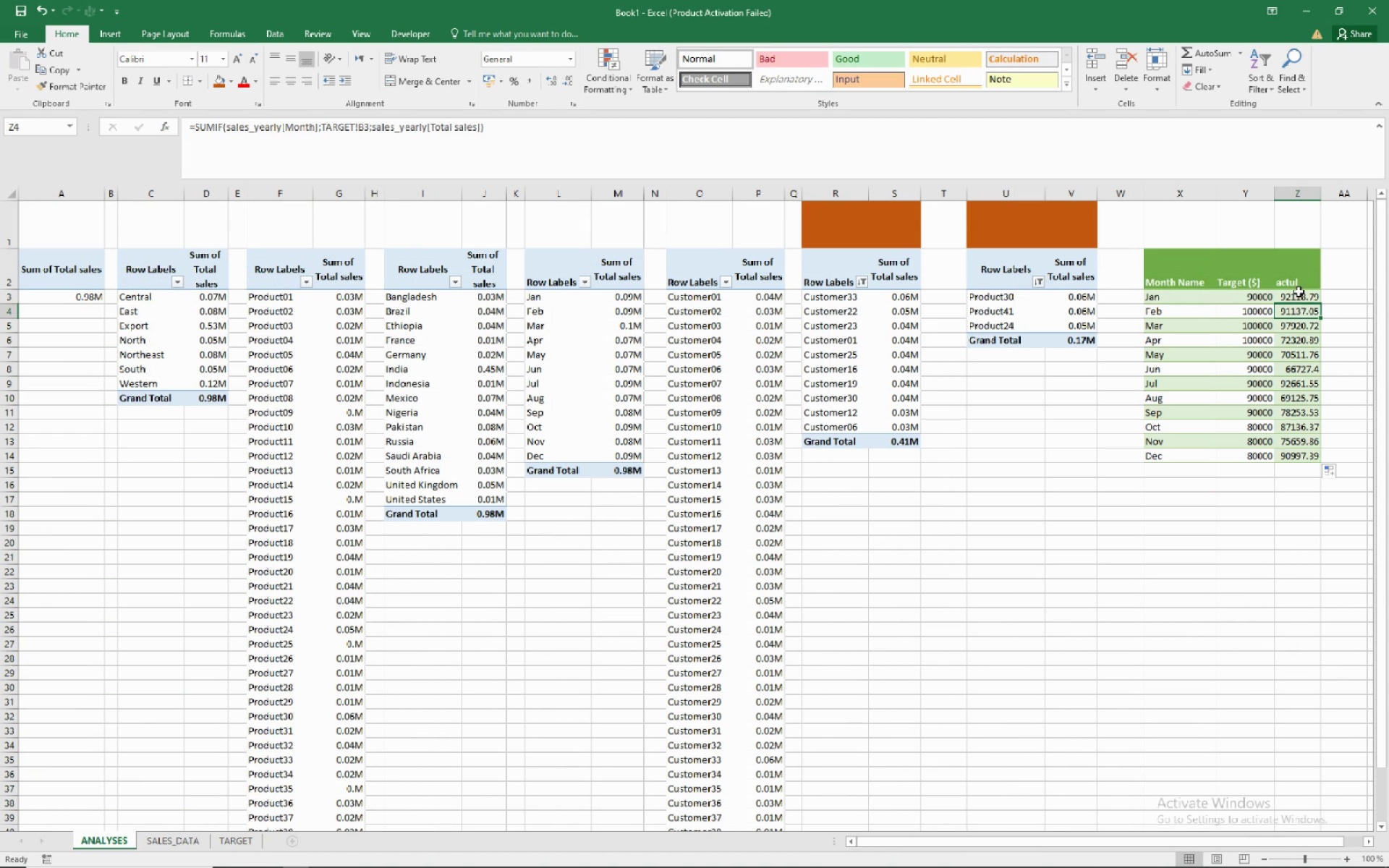 
left_click([1298, 294])
 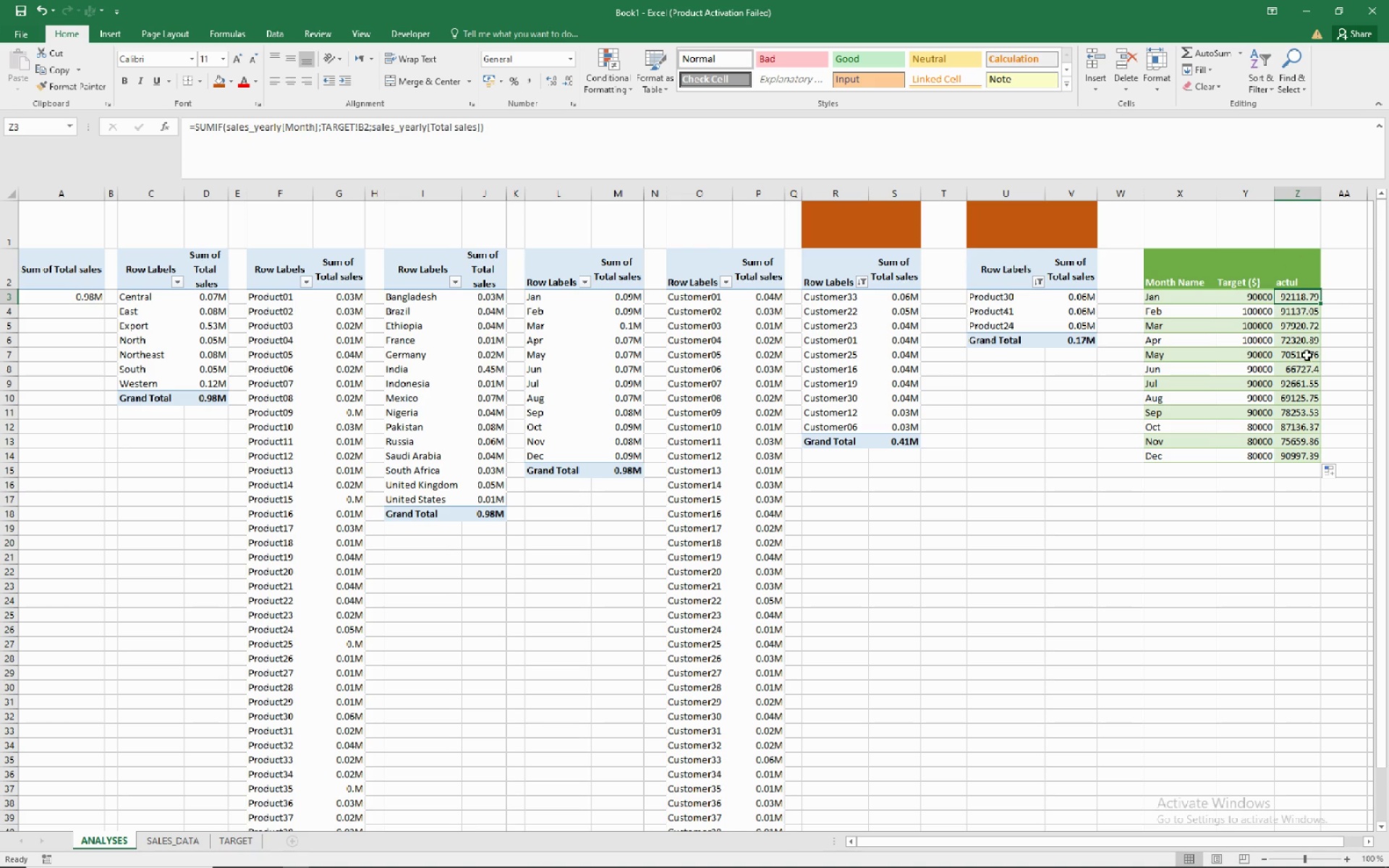 
left_click([1310, 323])